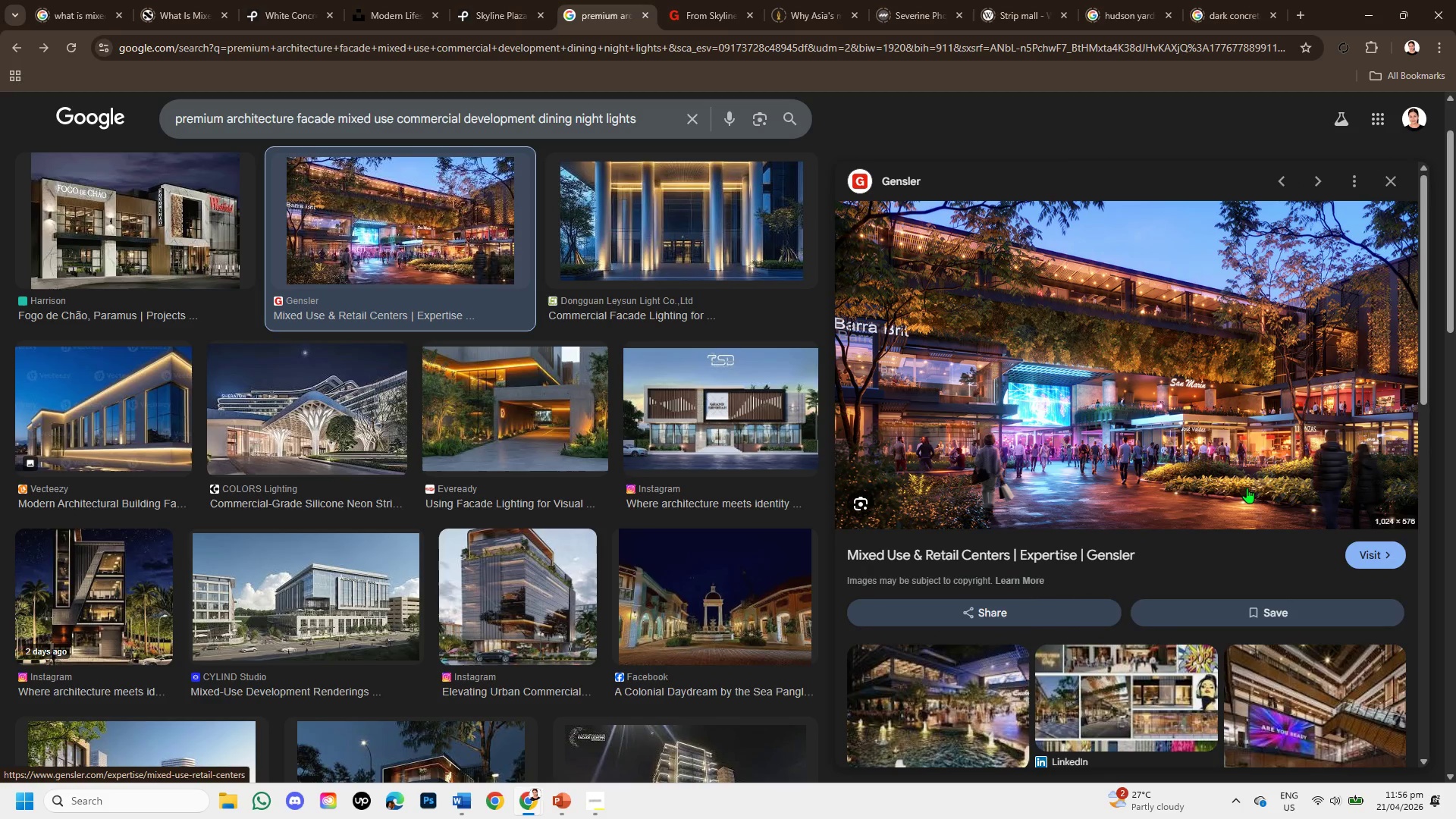 
scroll: coordinate [555, 461], scroll_direction: down, amount: 4.0
 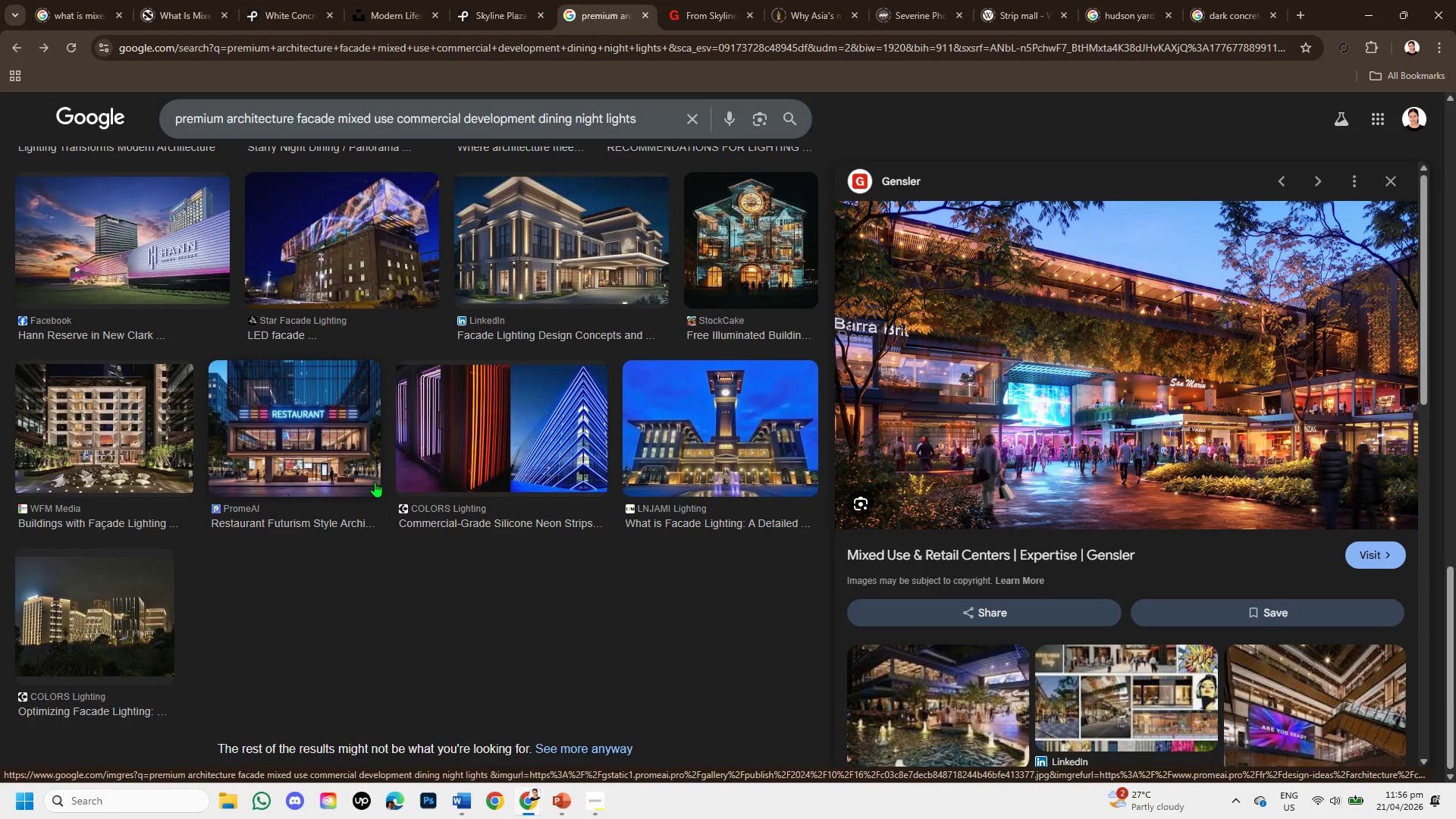 
scroll: coordinate [463, 224], scroll_direction: up, amount: 10.0
 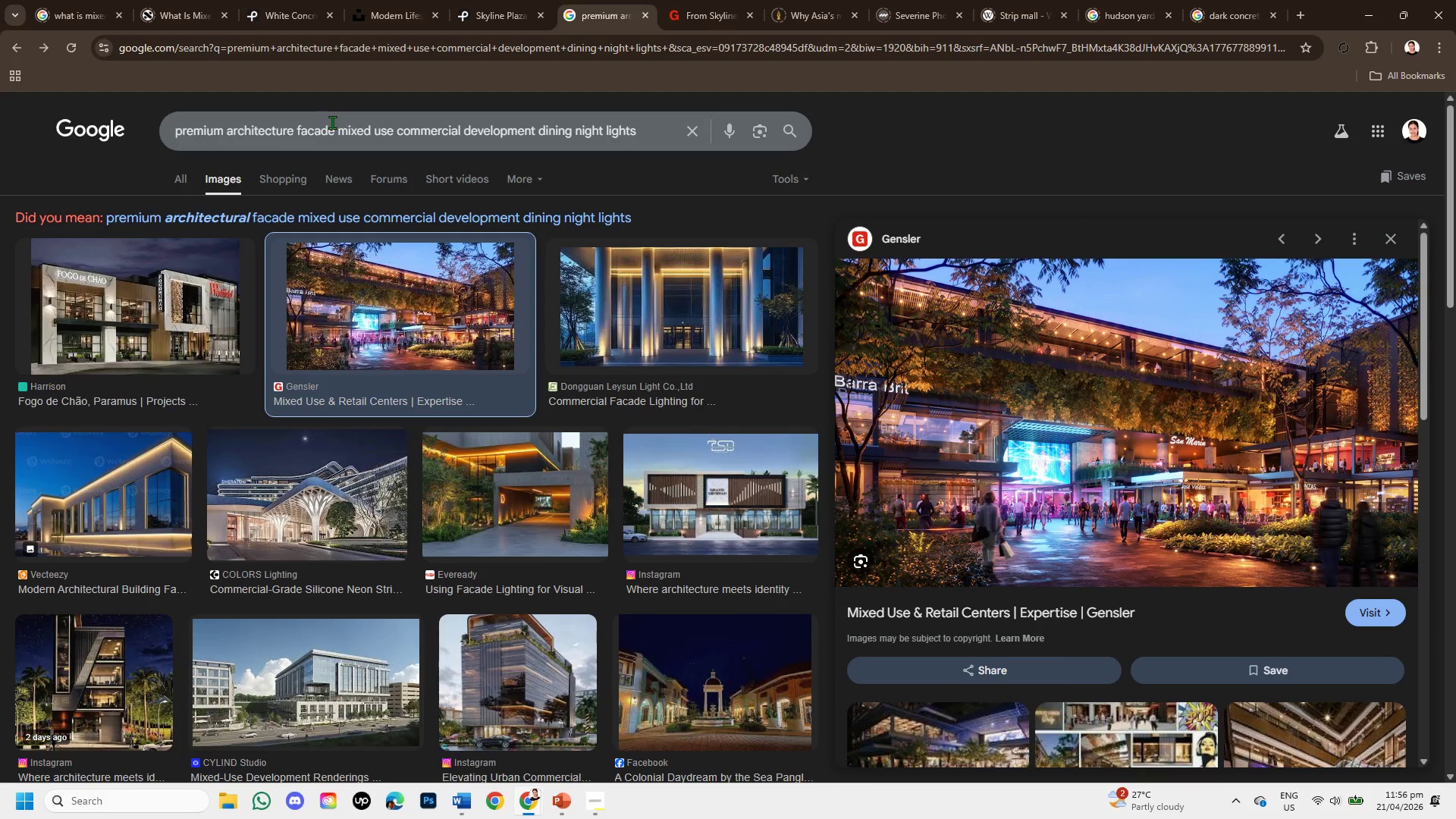 
left_click_drag(start_coordinate=[333, 130], to_coordinate=[93, 80])
 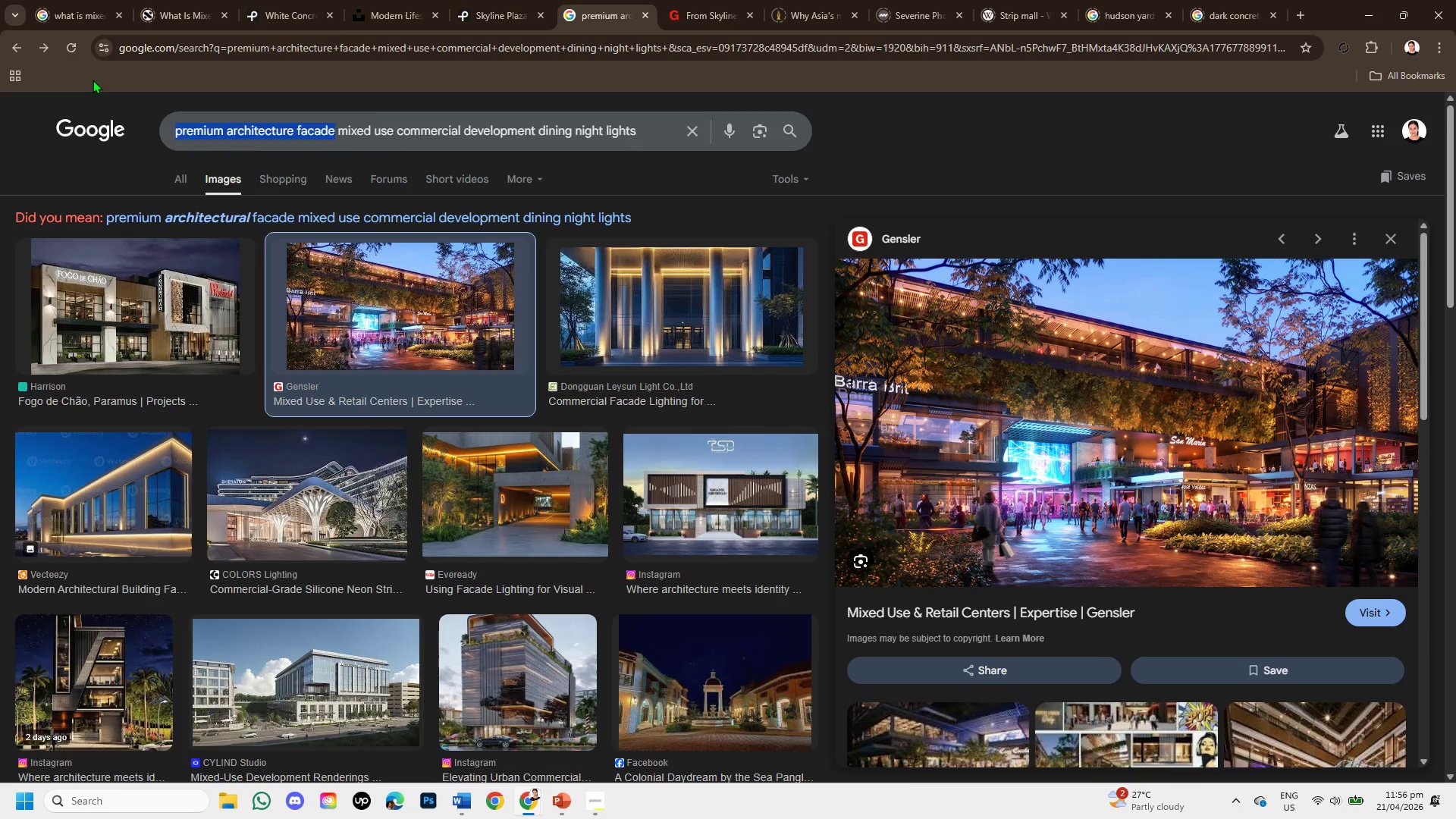 
key(Backspace)
 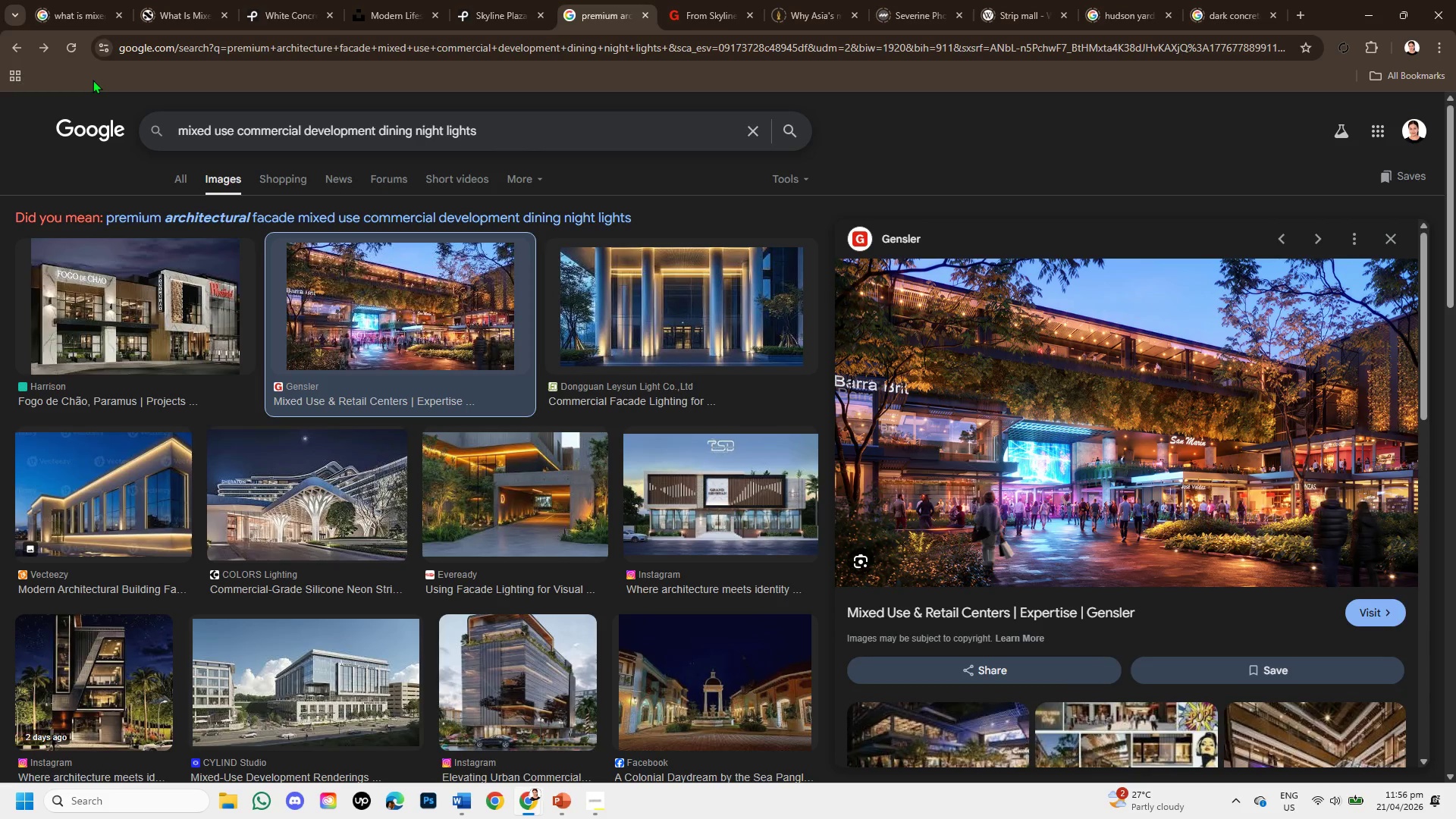 
key(Enter)
 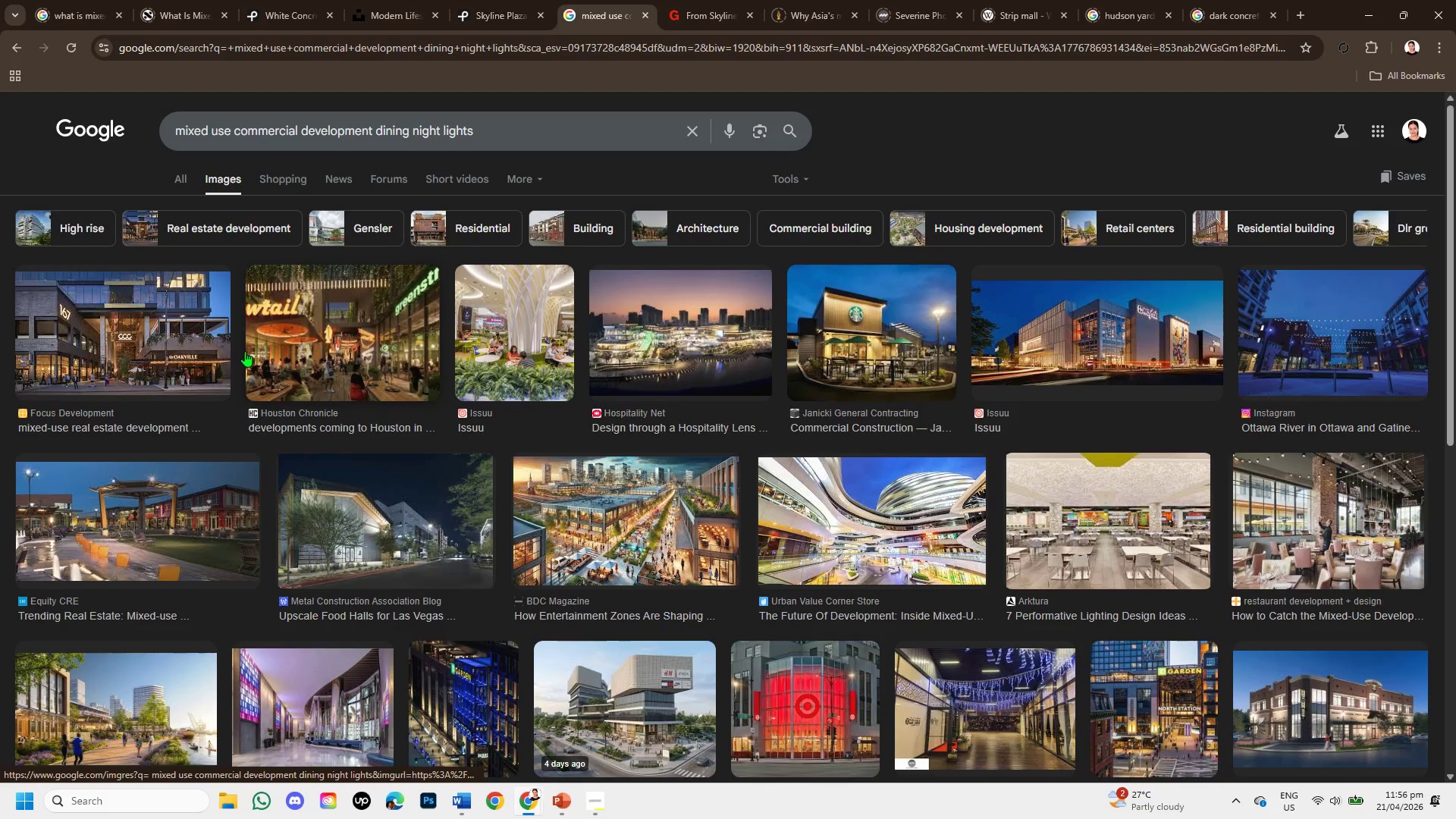 
wait(6.2)
 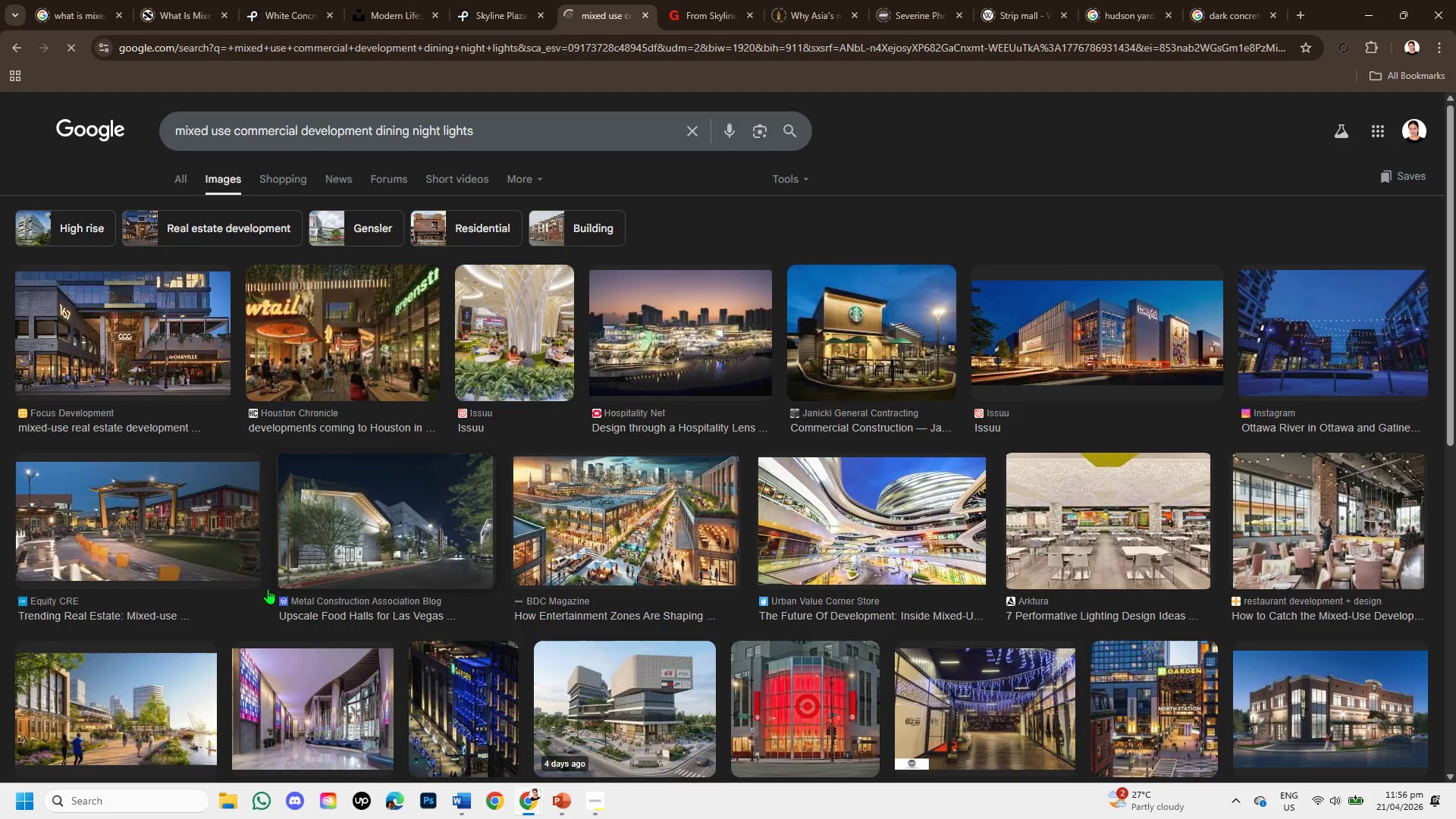 
left_click([610, 507])
 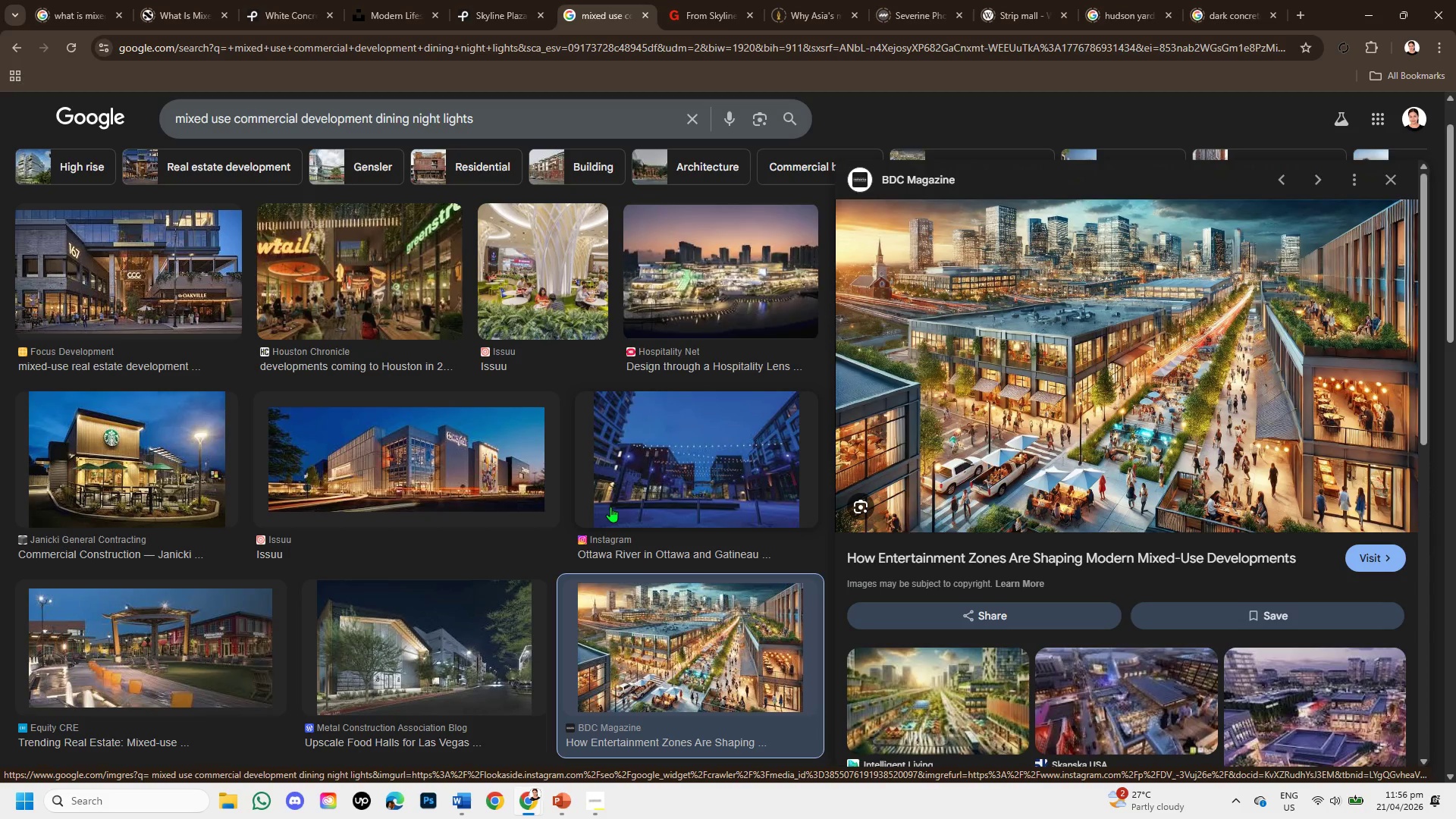 
wait(8.19)
 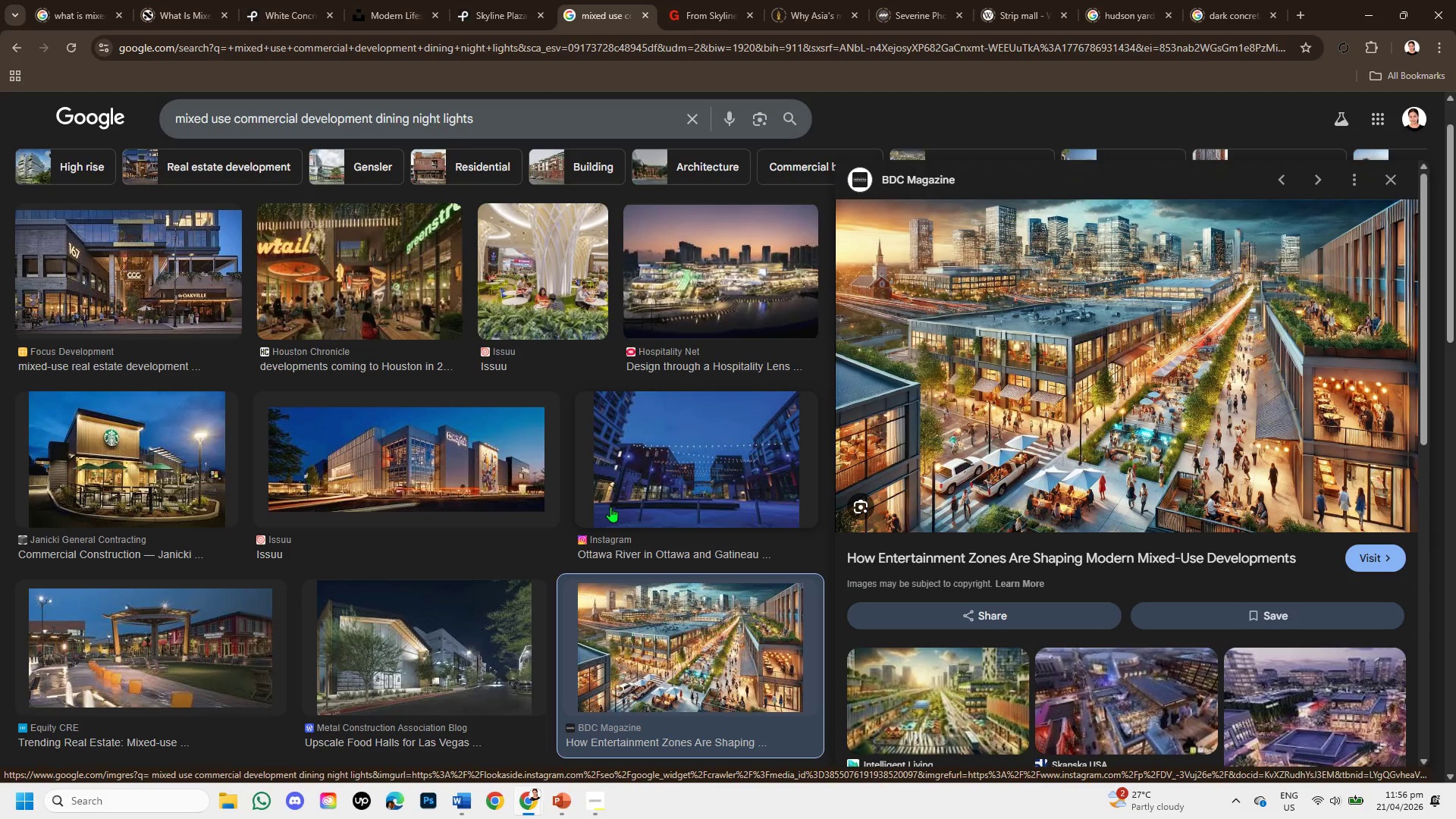 
scroll: coordinate [1227, 434], scroll_direction: down, amount: 3.0
 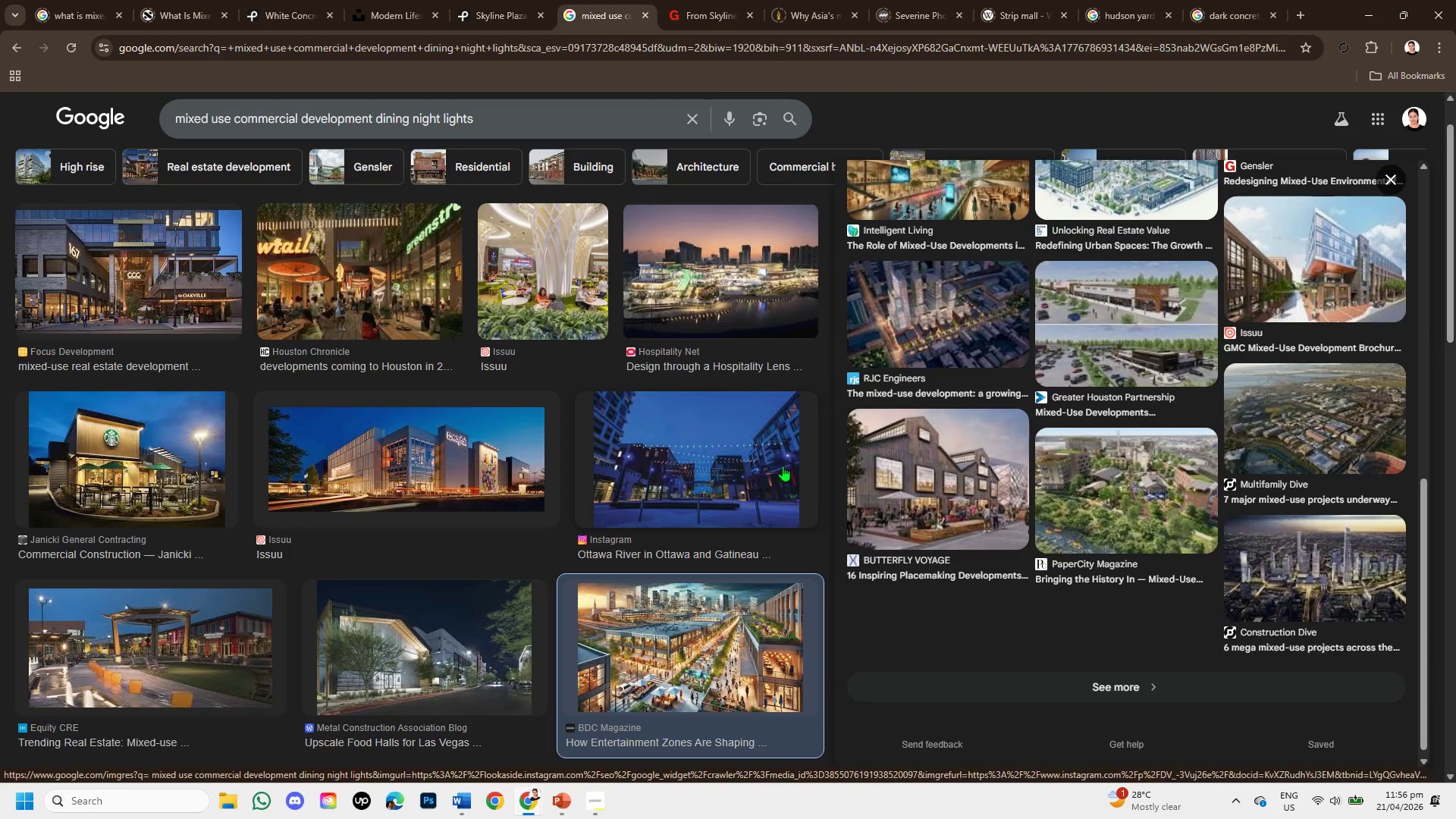 
wait(5.85)
 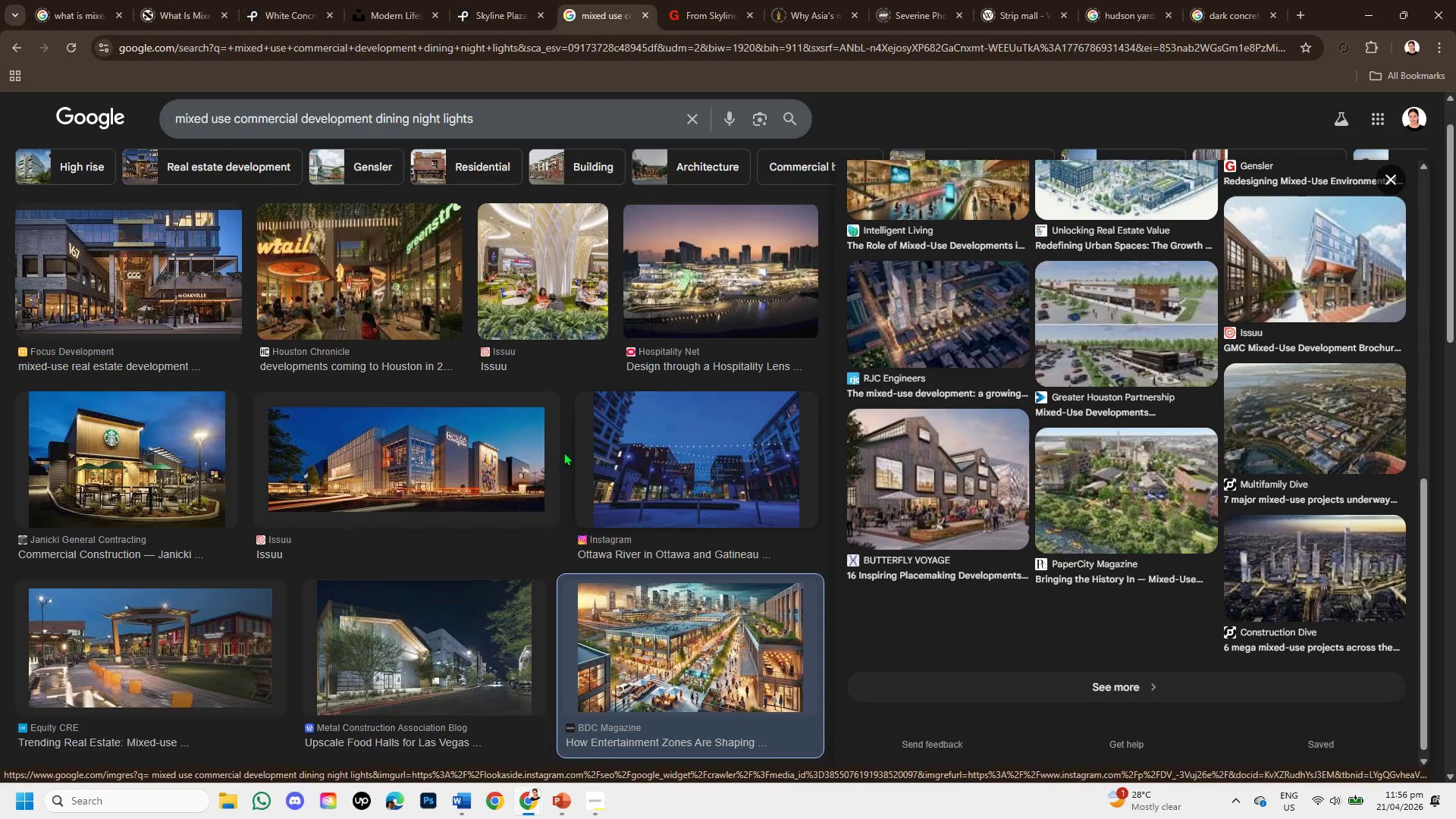 
left_click([533, 300])
 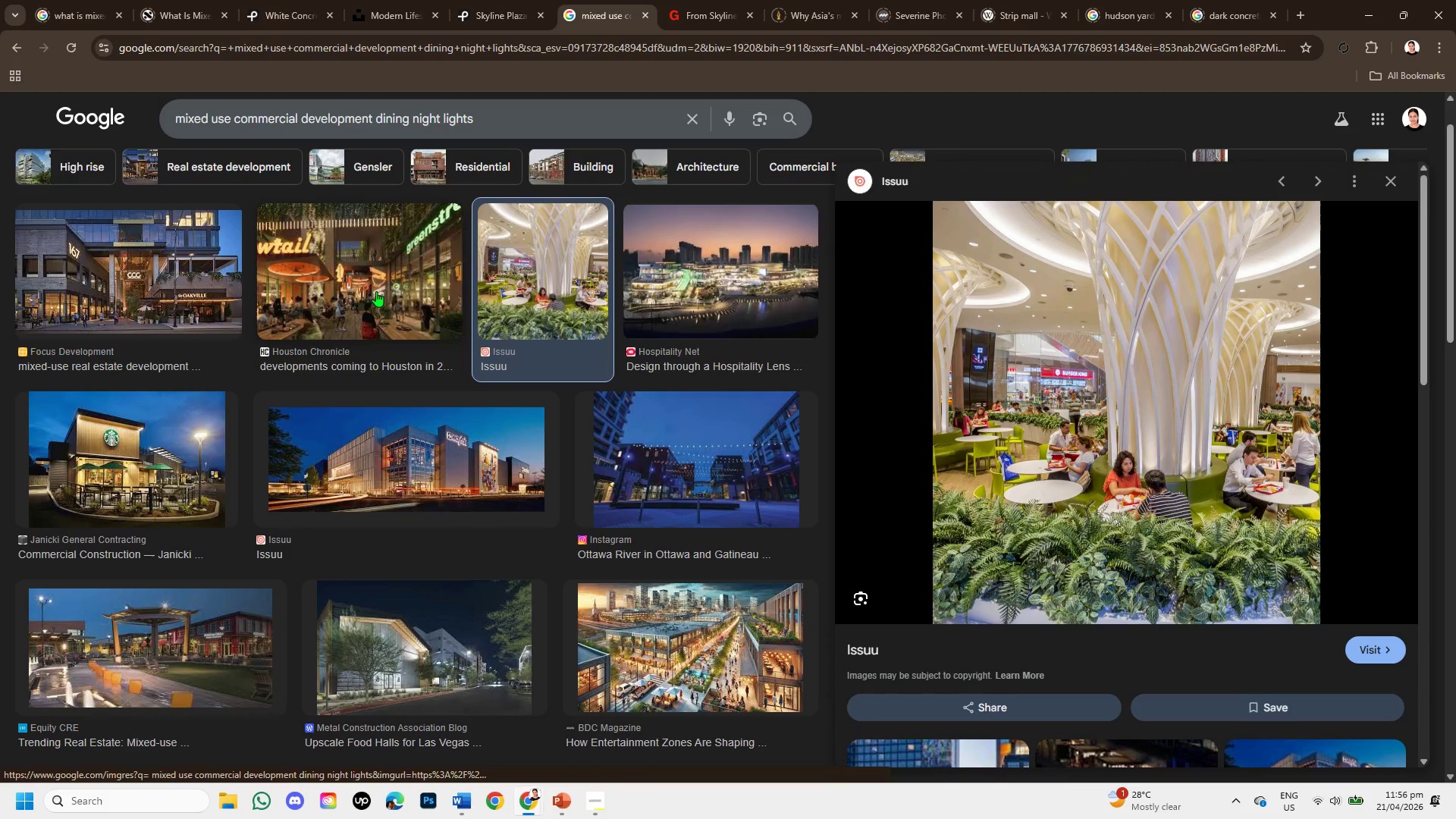 
left_click([376, 291])
 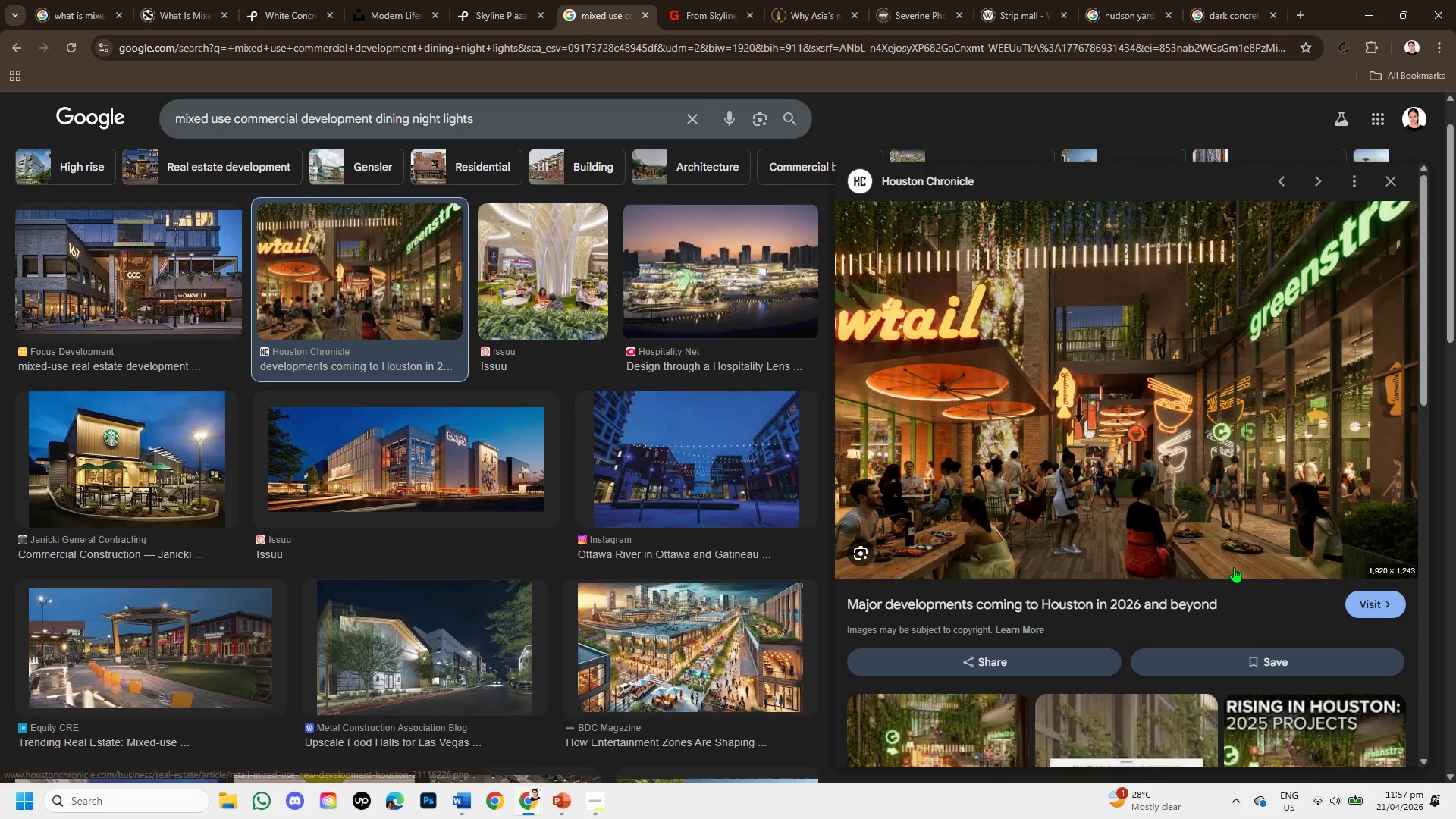 
wait(11.31)
 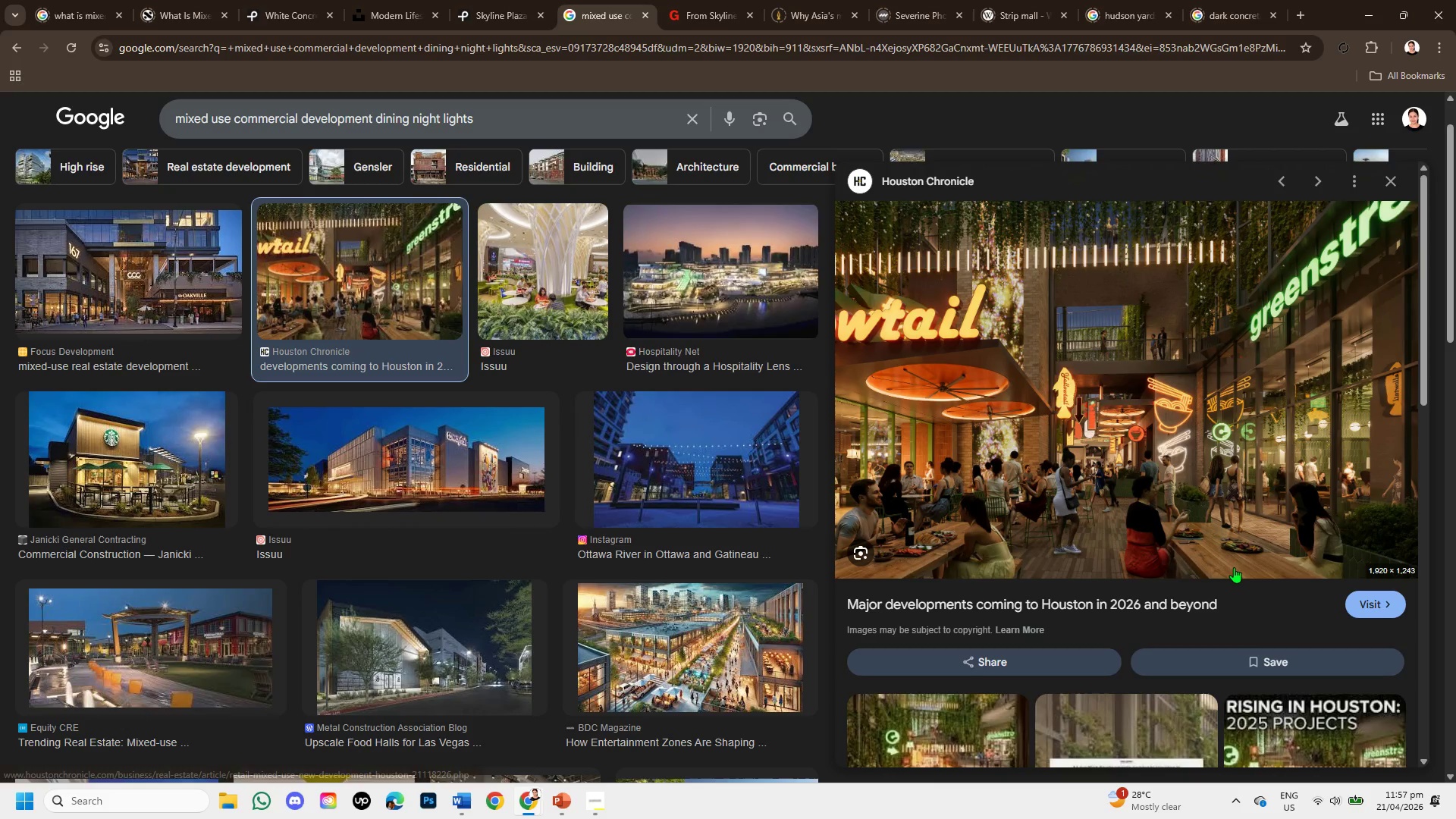 
left_click([146, 244])
 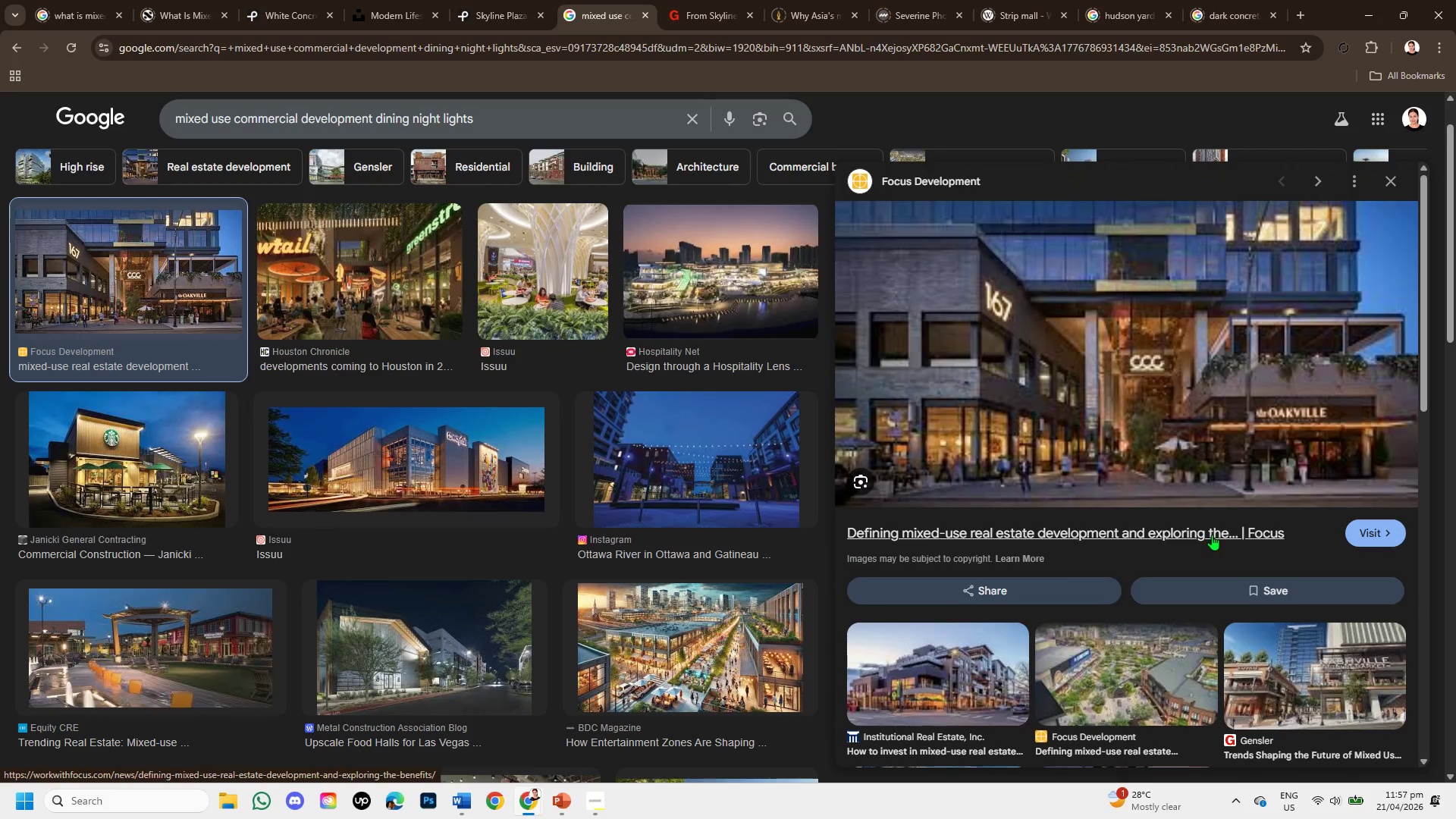 
scroll: coordinate [1209, 550], scroll_direction: down, amount: 3.0
 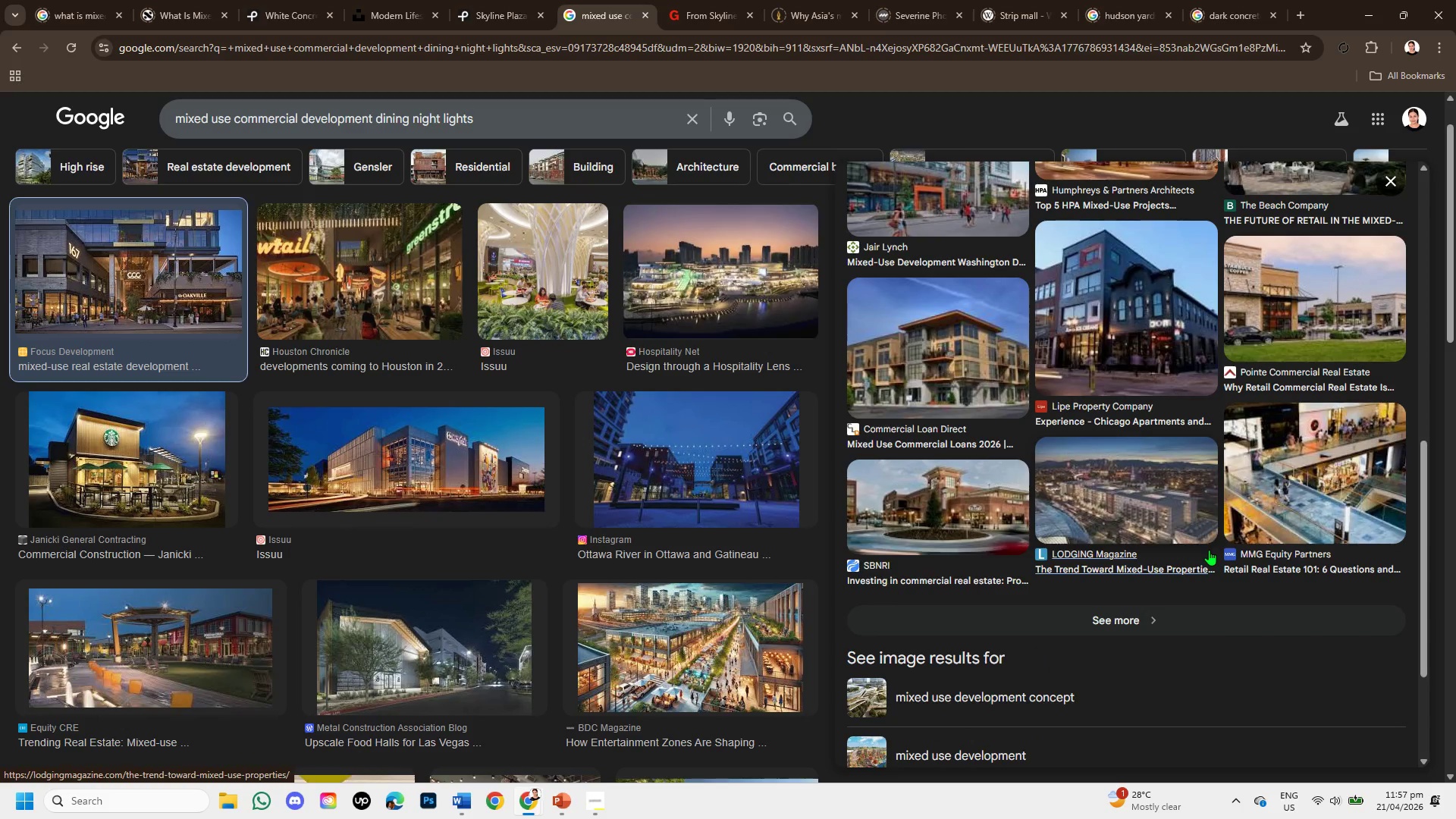 
scroll: coordinate [1209, 550], scroll_direction: up, amount: 3.0
 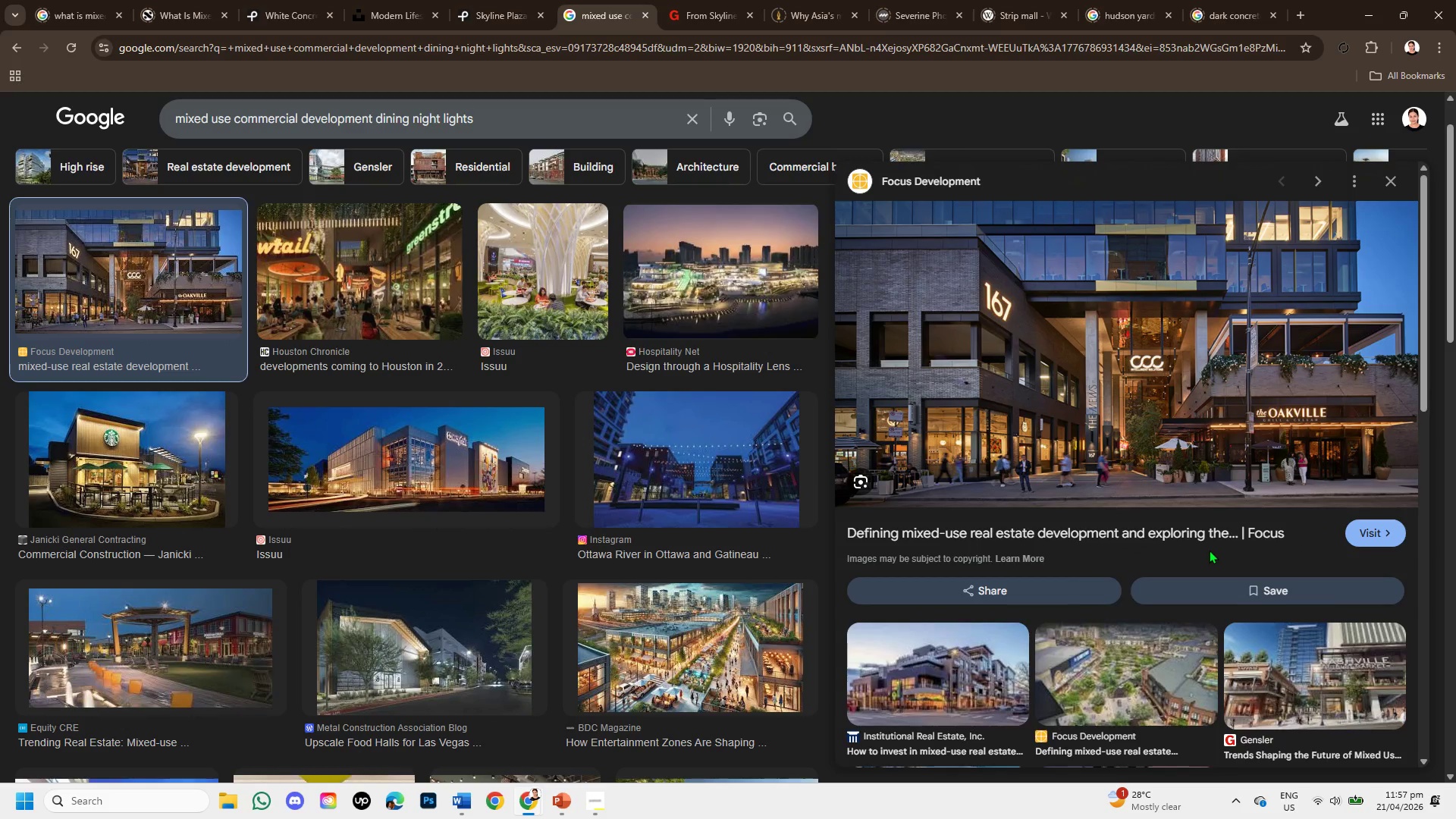 
wait(7.8)
 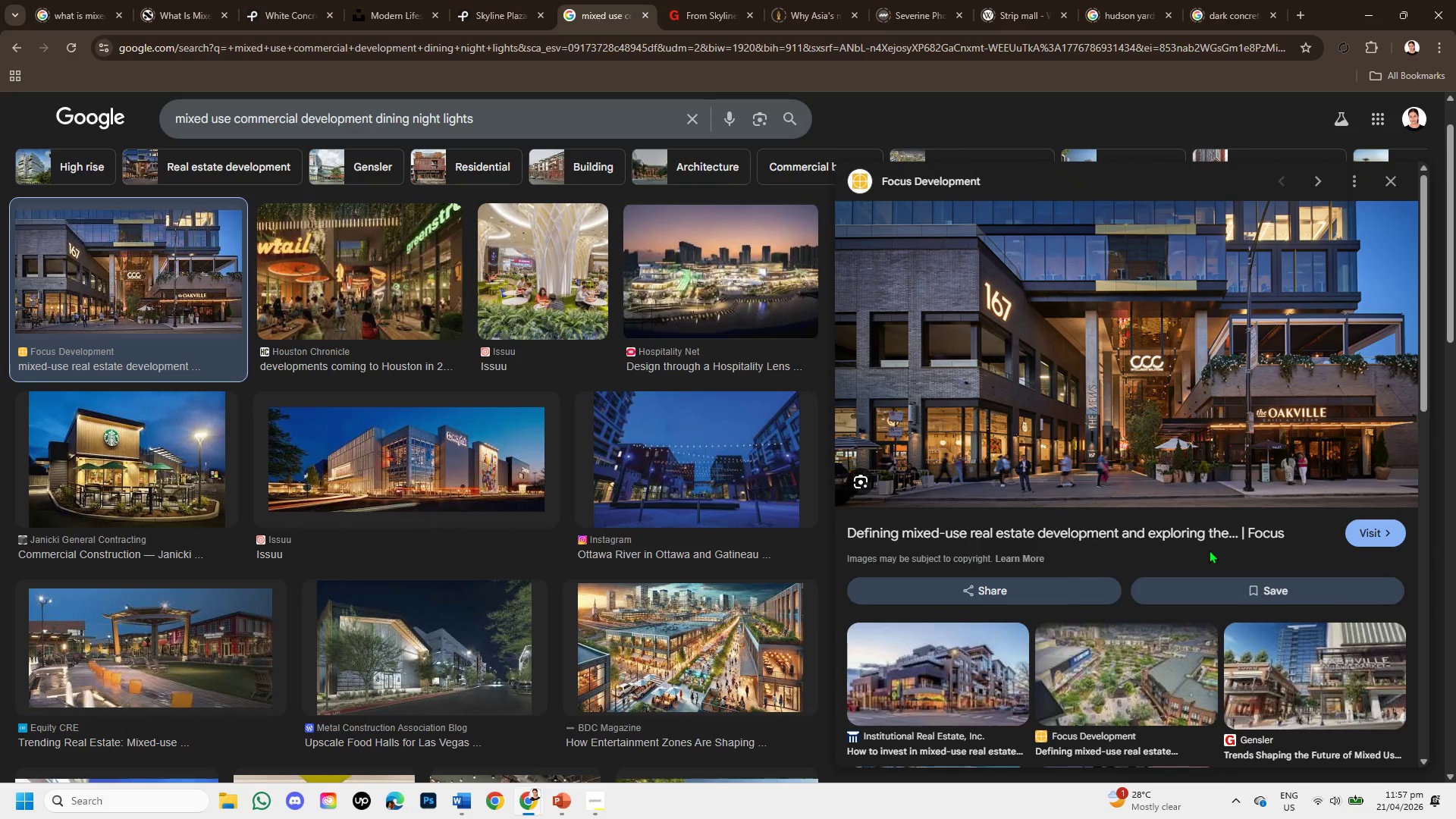 
scroll: coordinate [689, 612], scroll_direction: down, amount: 9.0
 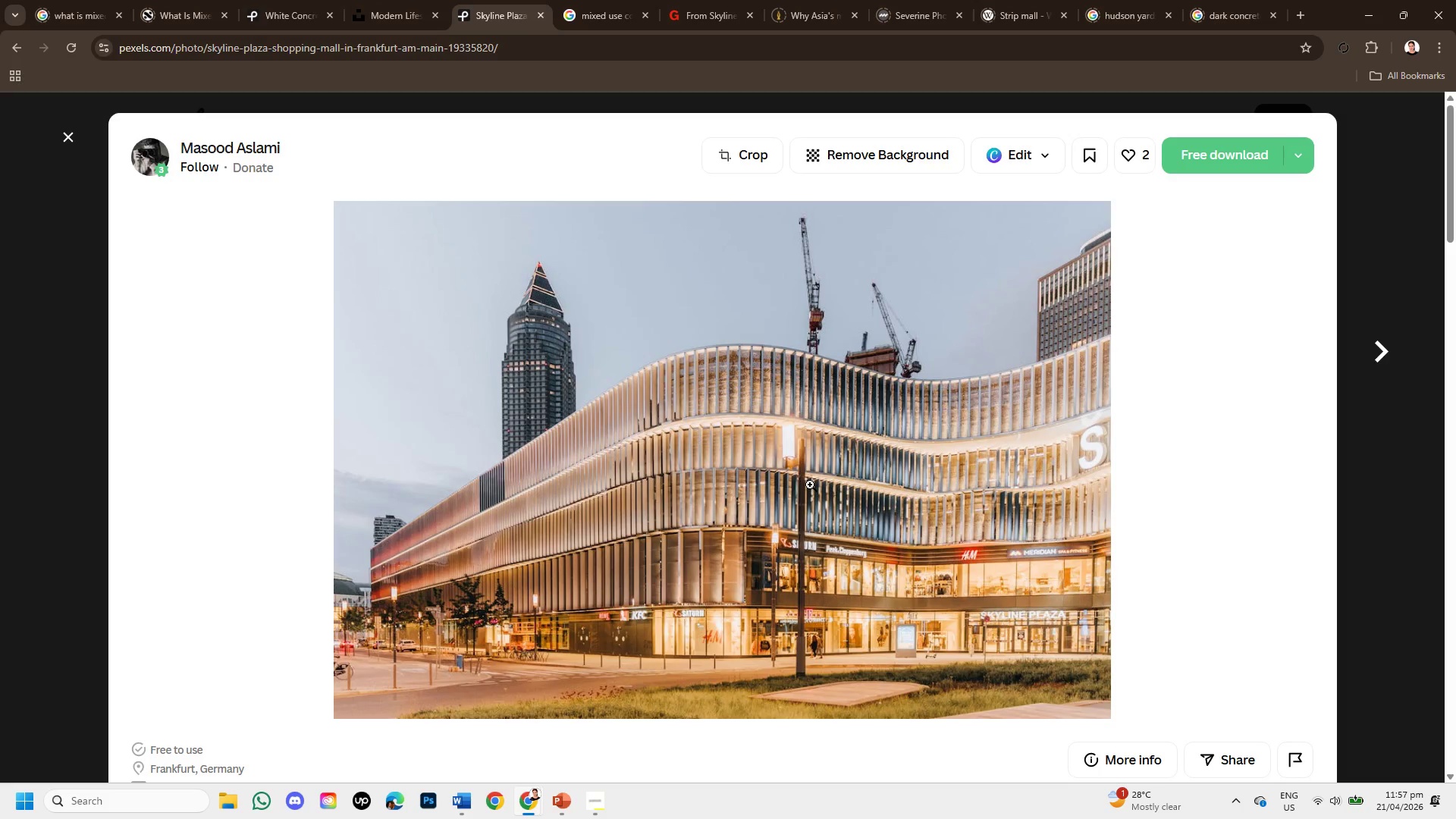 
wait(5.53)
 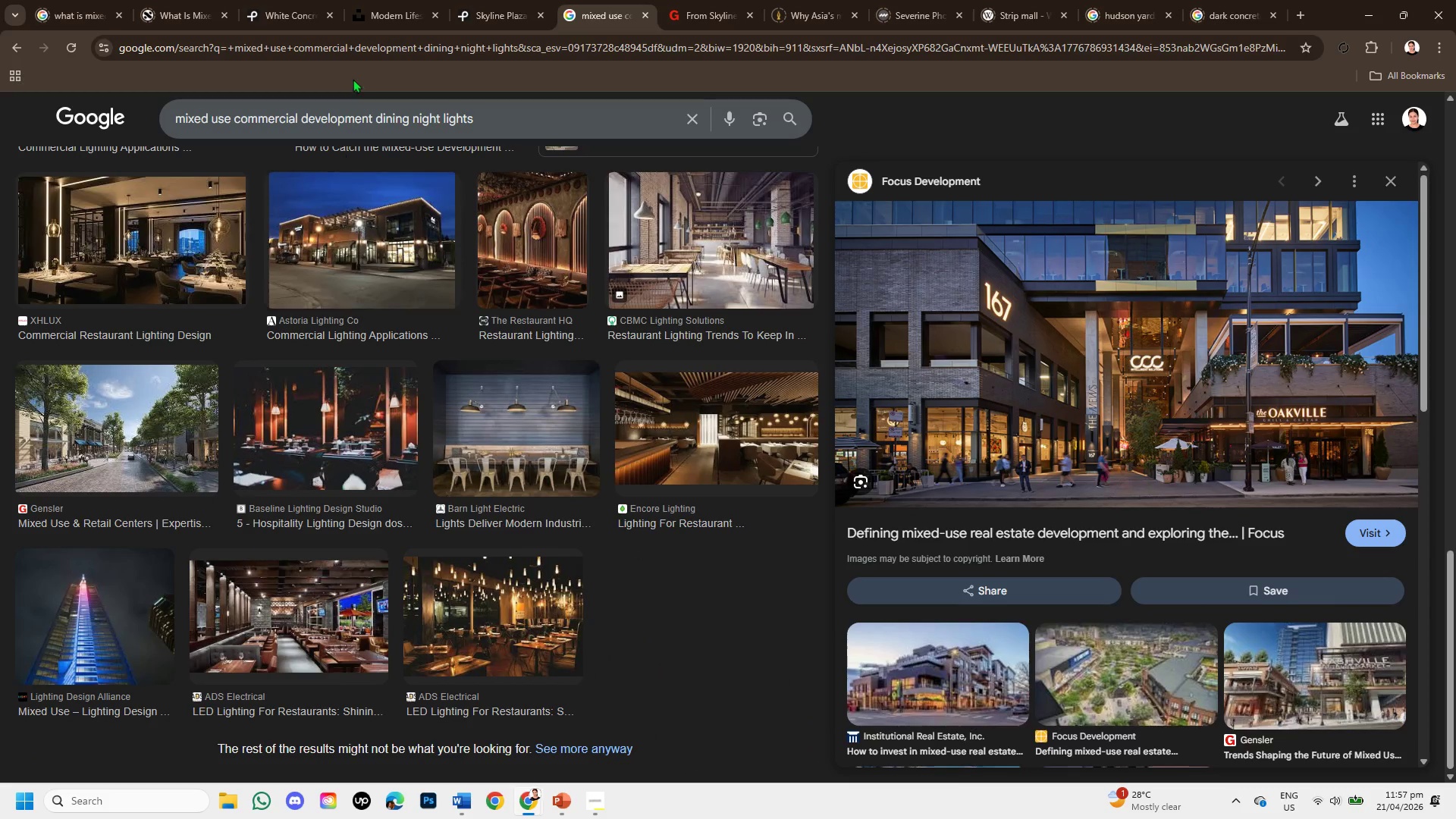 
scroll: coordinate [804, 507], scroll_direction: down, amount: 12.0
 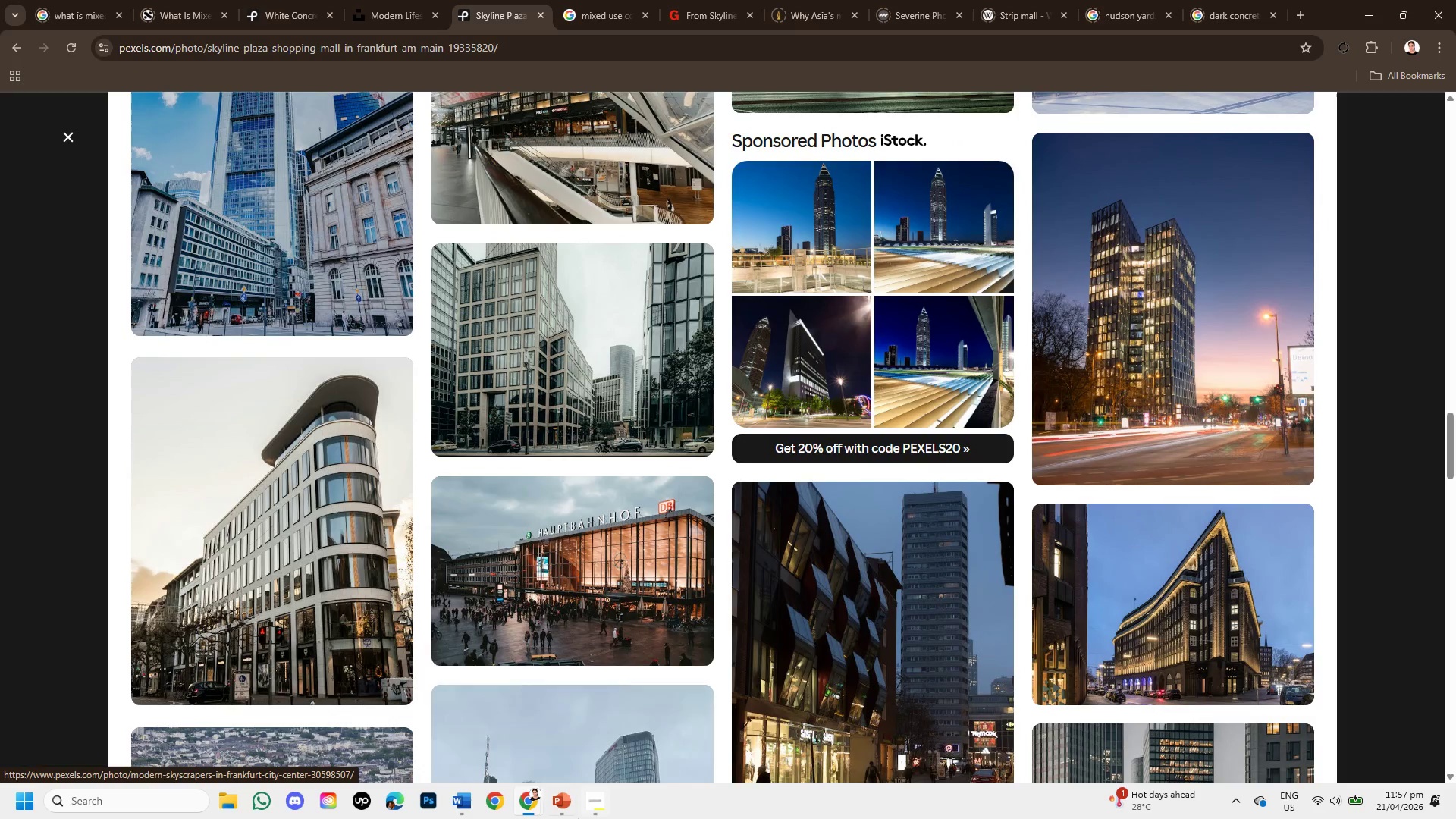 
left_click([591, 799])